 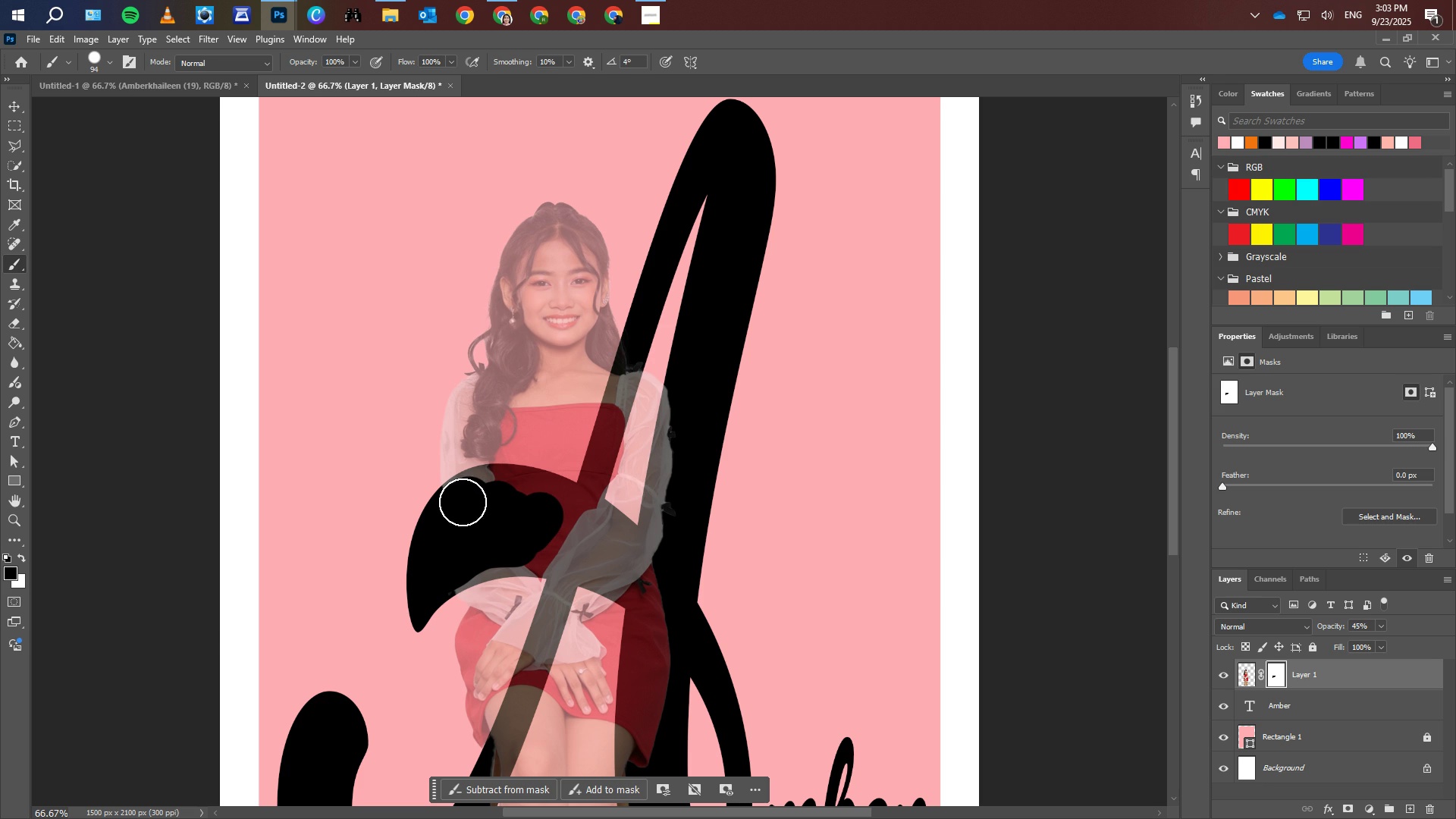 
left_click([10, 160])
 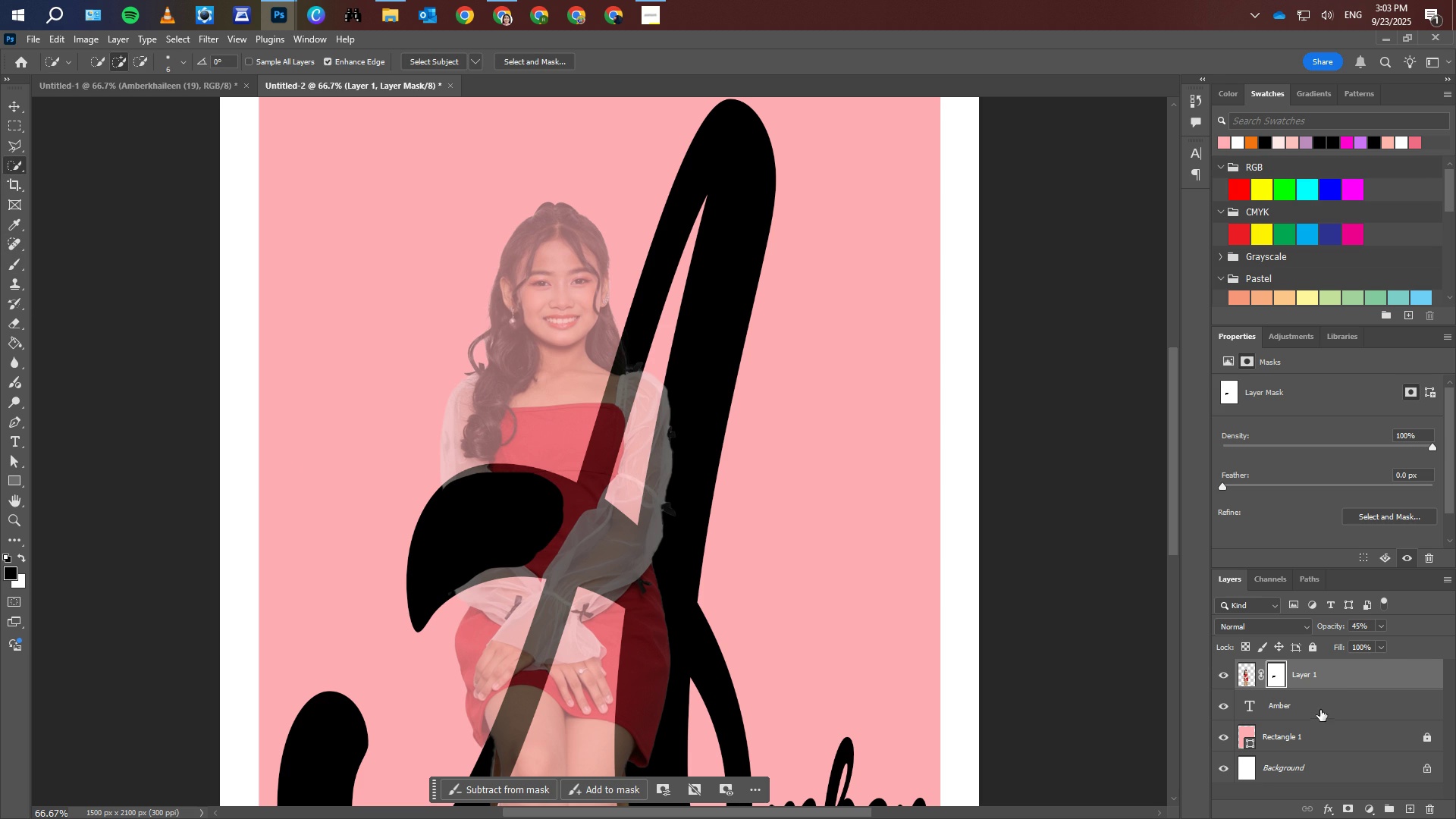 
left_click([1319, 712])
 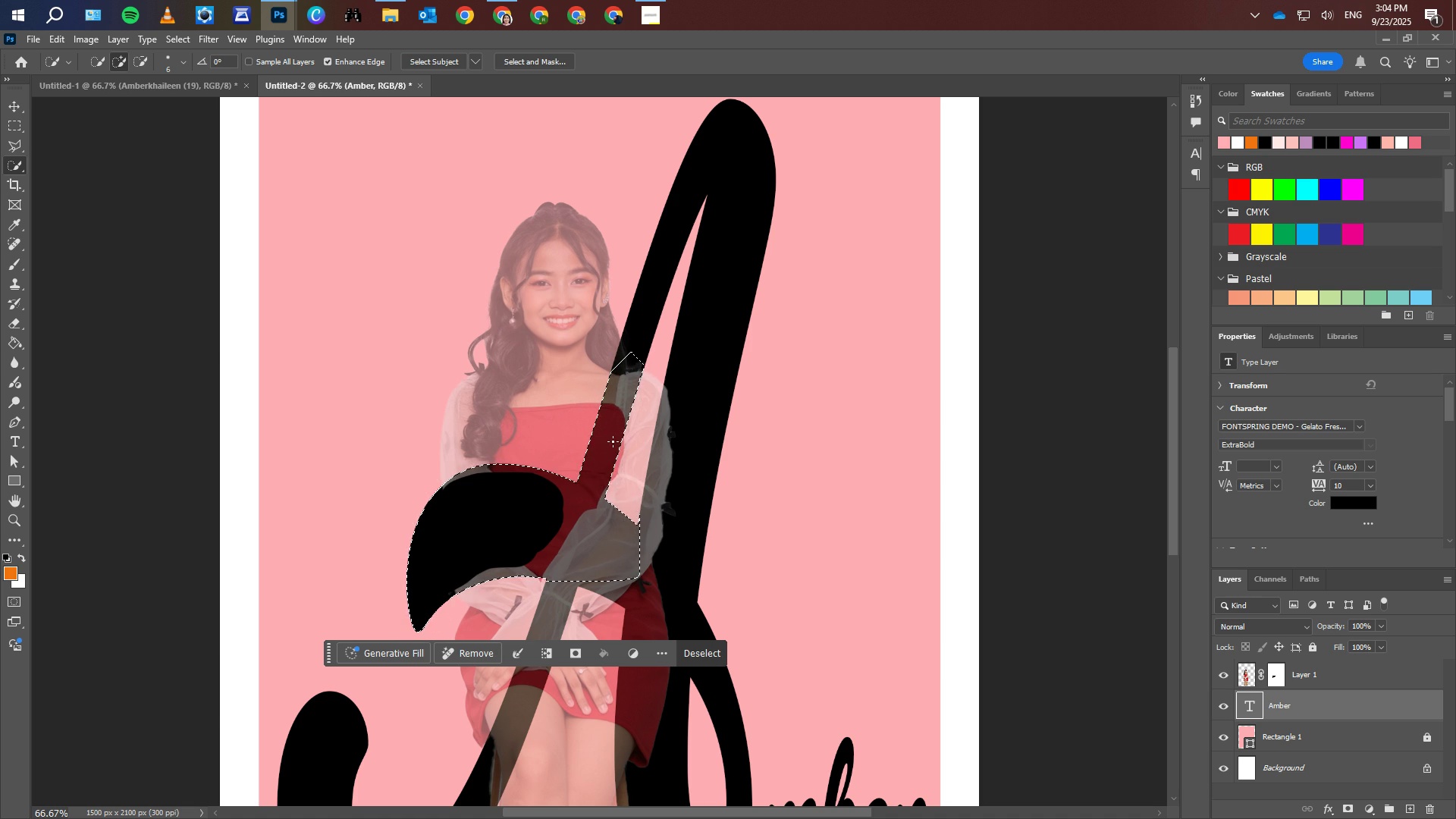 
wait(30.01)
 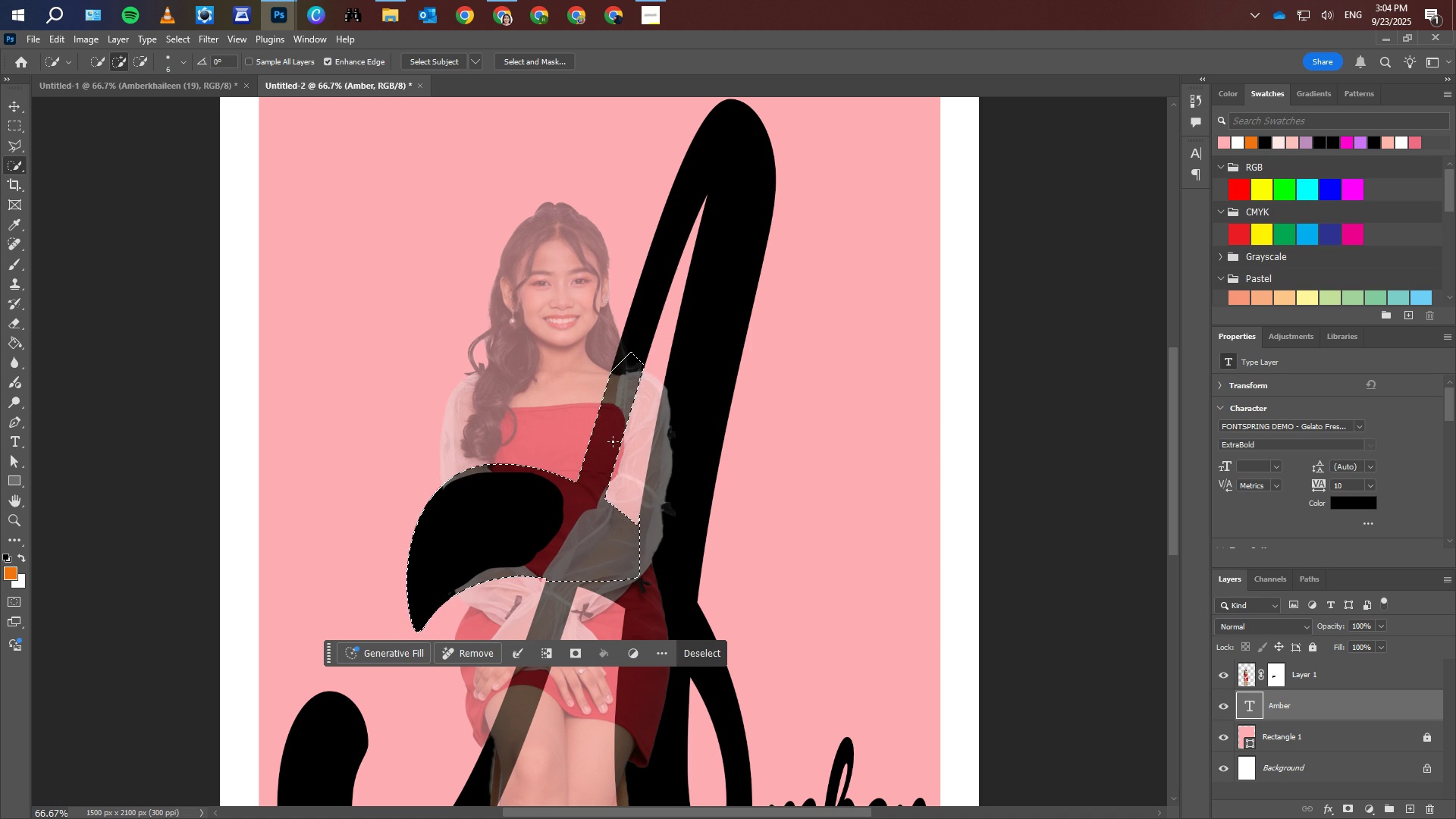 
left_click([9, 321])
 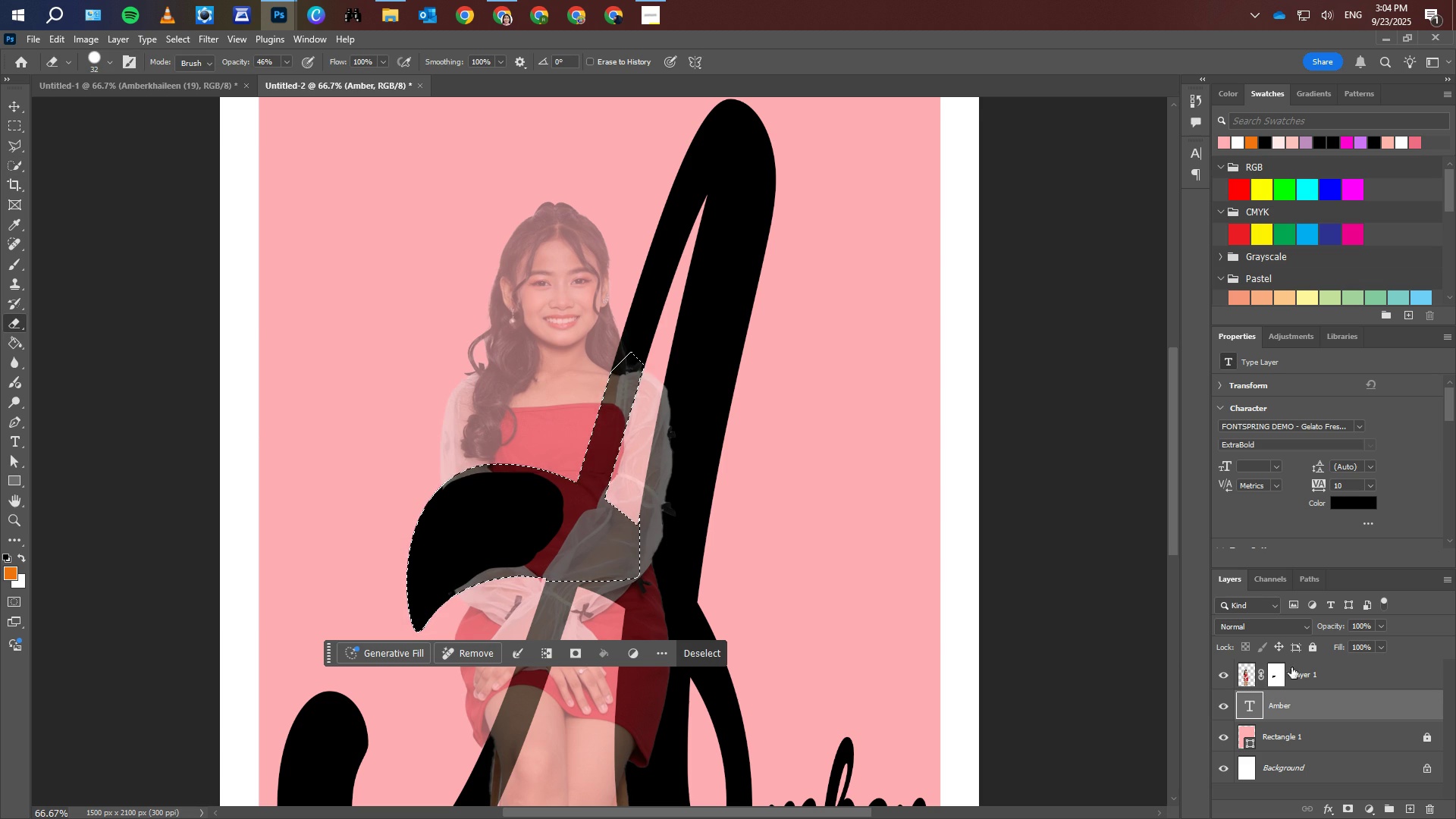 
left_click([1351, 669])
 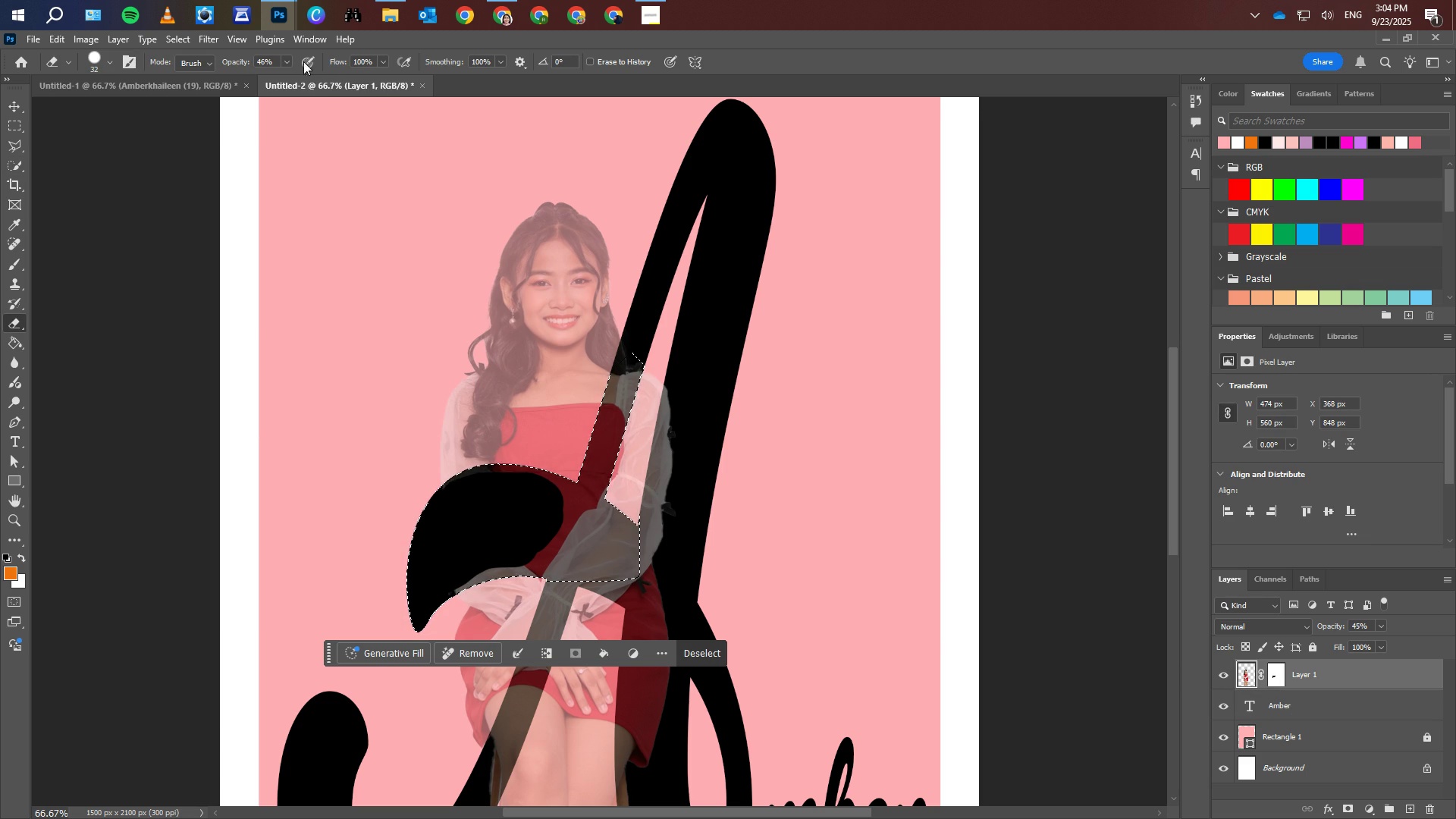 
wait(8.91)
 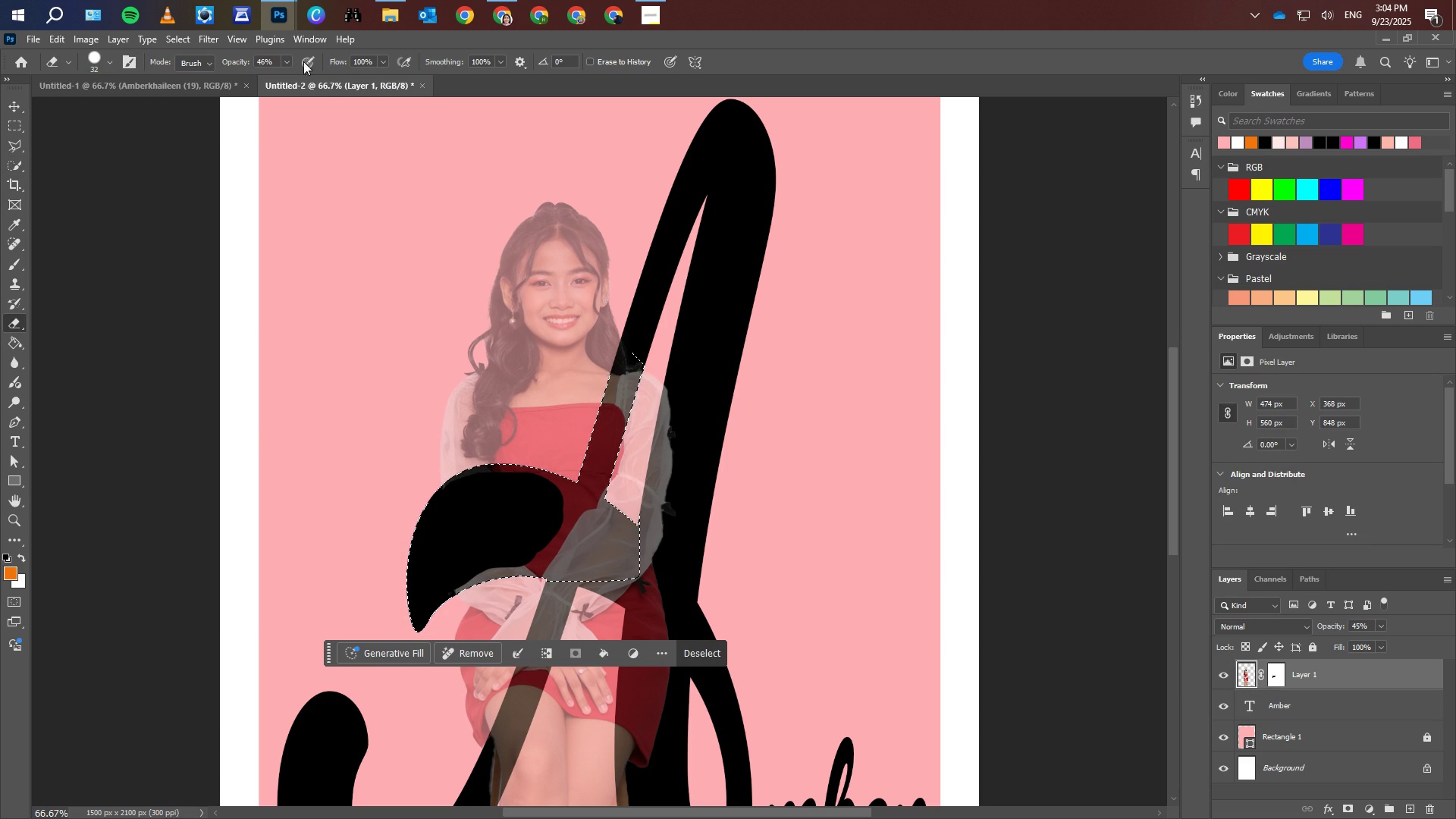 
left_click([9, 573])
 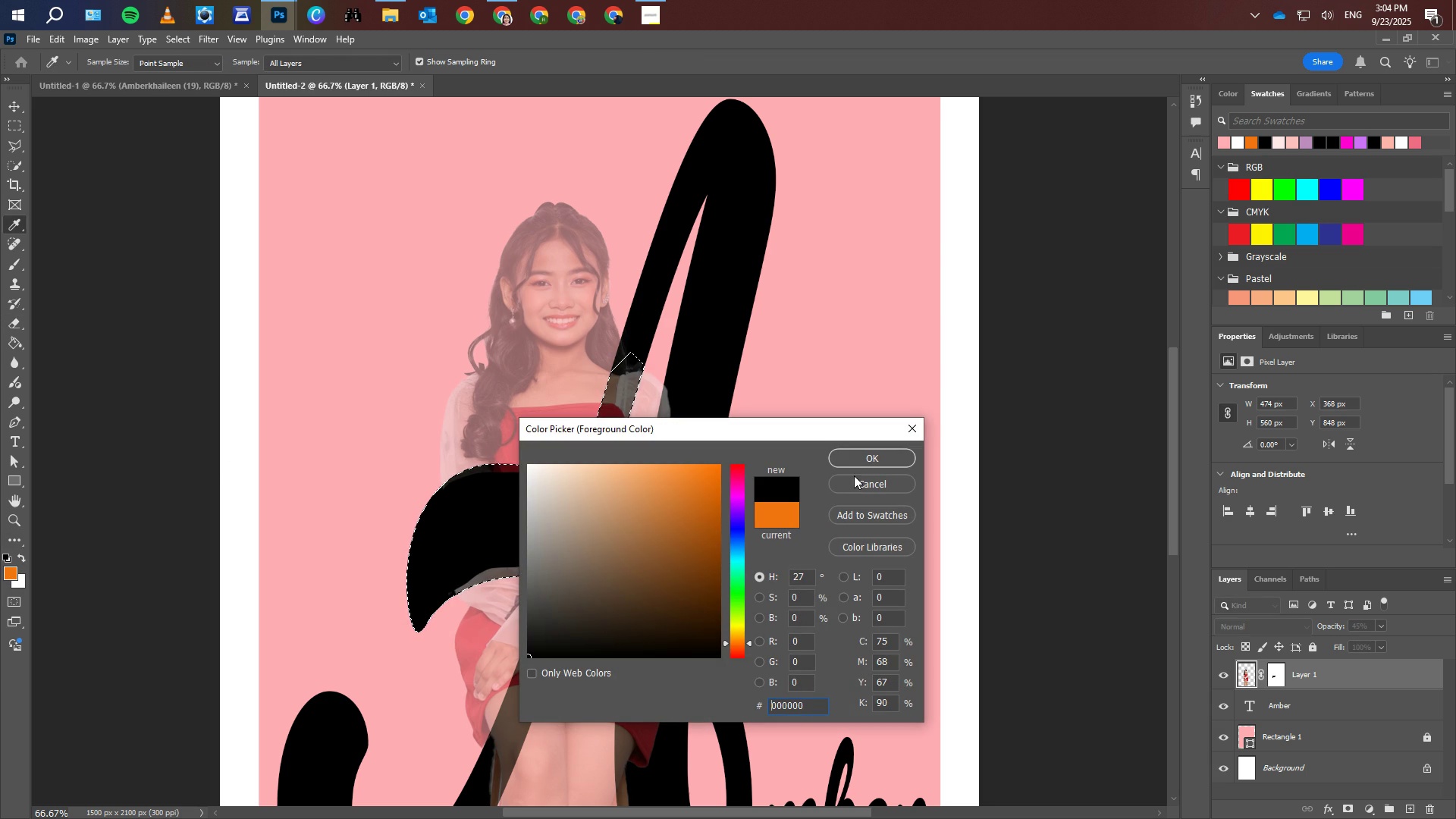 
left_click([868, 457])
 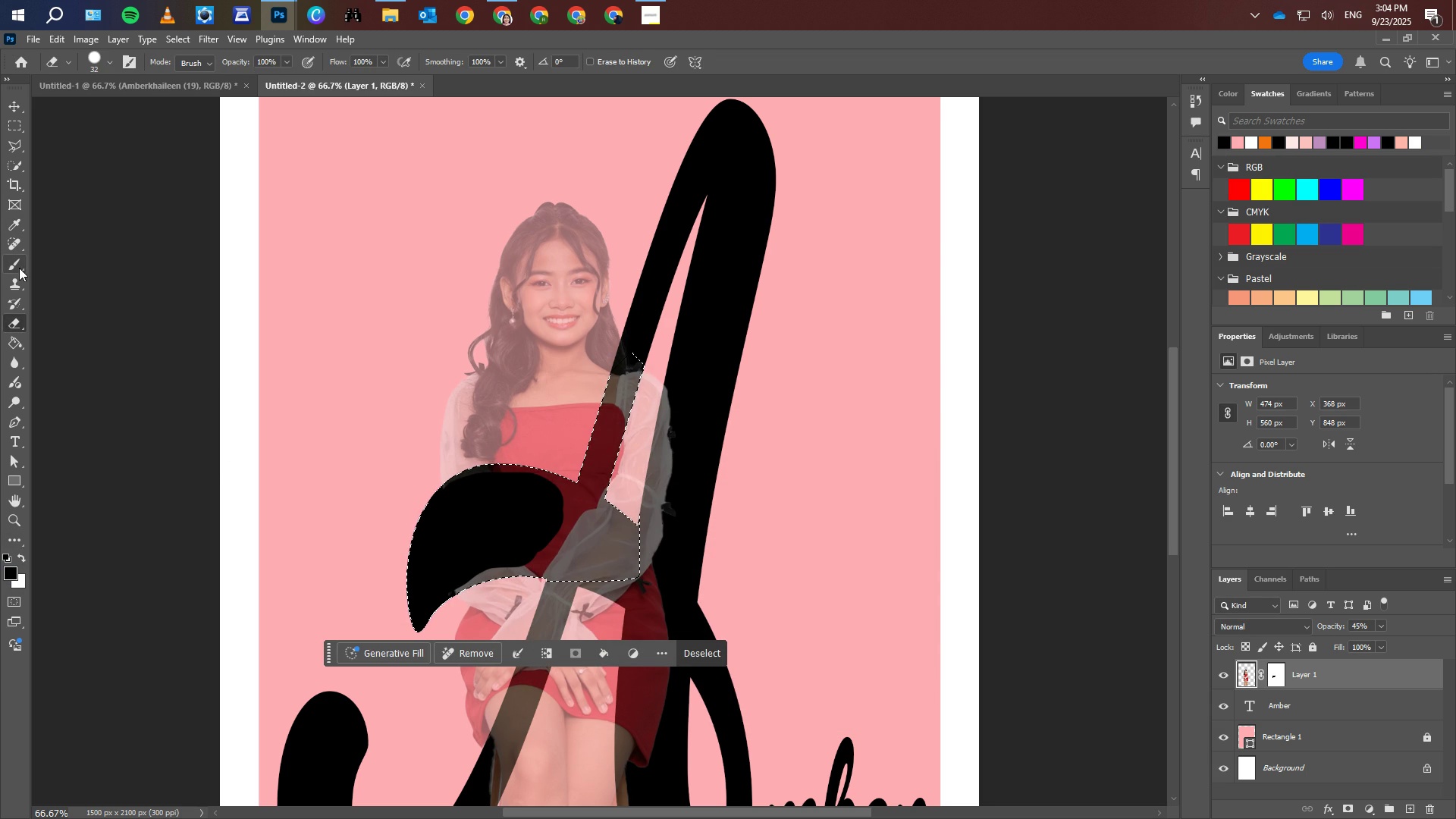 
left_click([19, 268])